 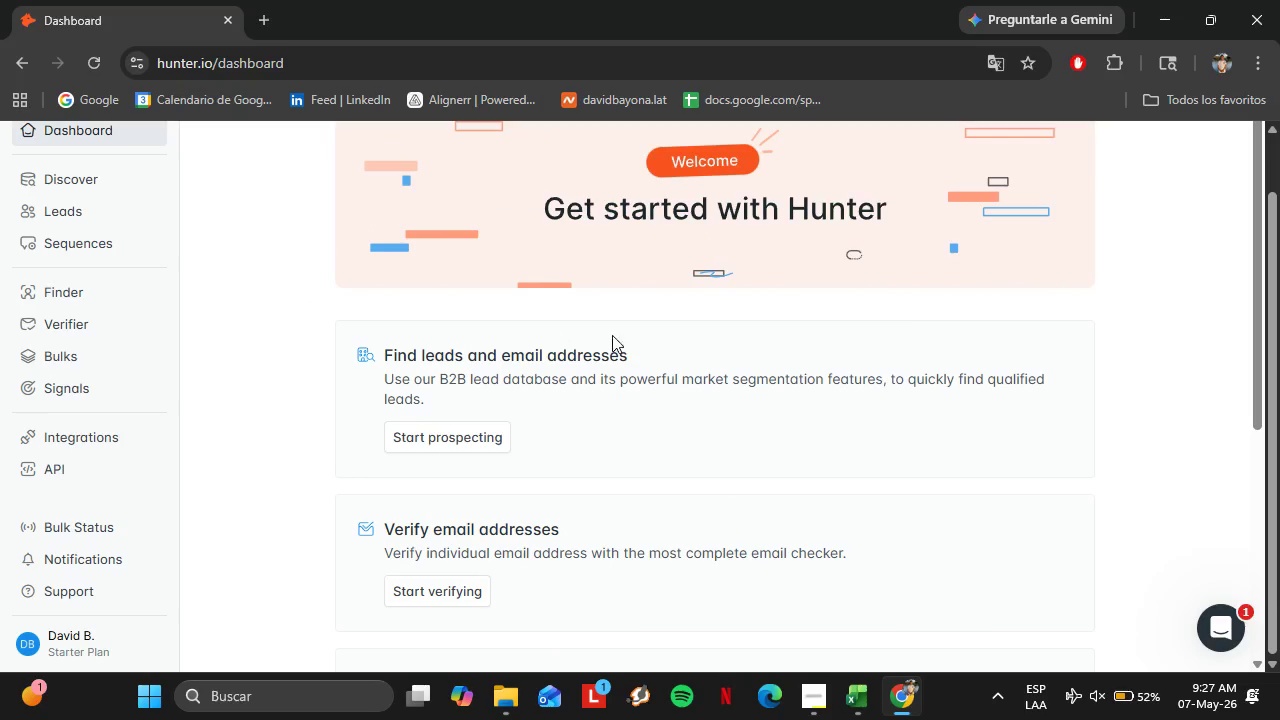 
left_click_drag(start_coordinate=[1255, 295], to_coordinate=[1255, 304])
 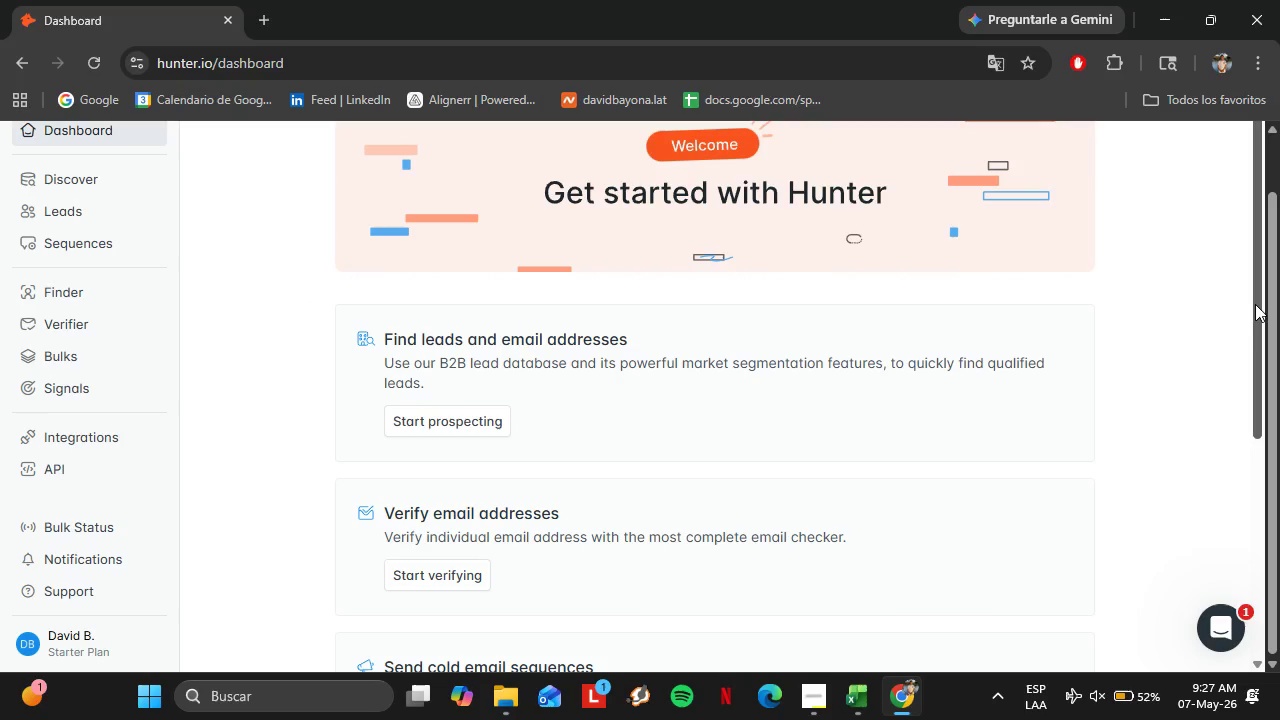 
left_click([1255, 304])
 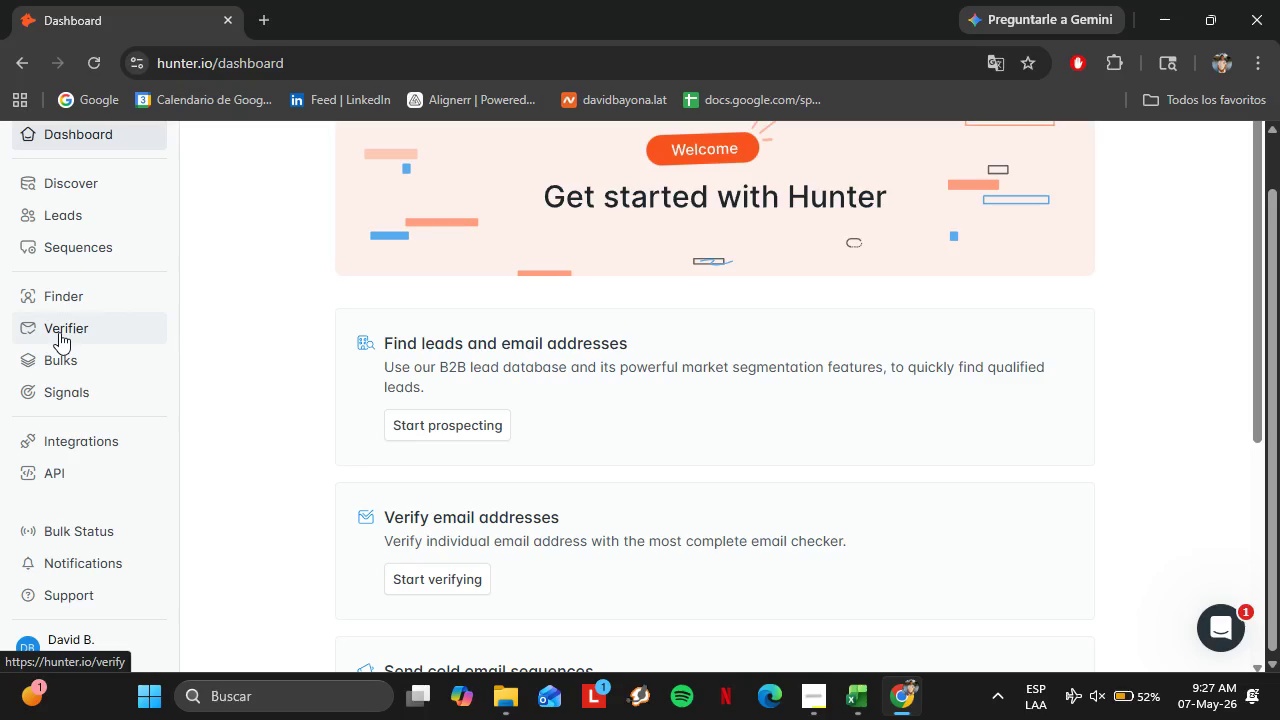 
wait(11.42)
 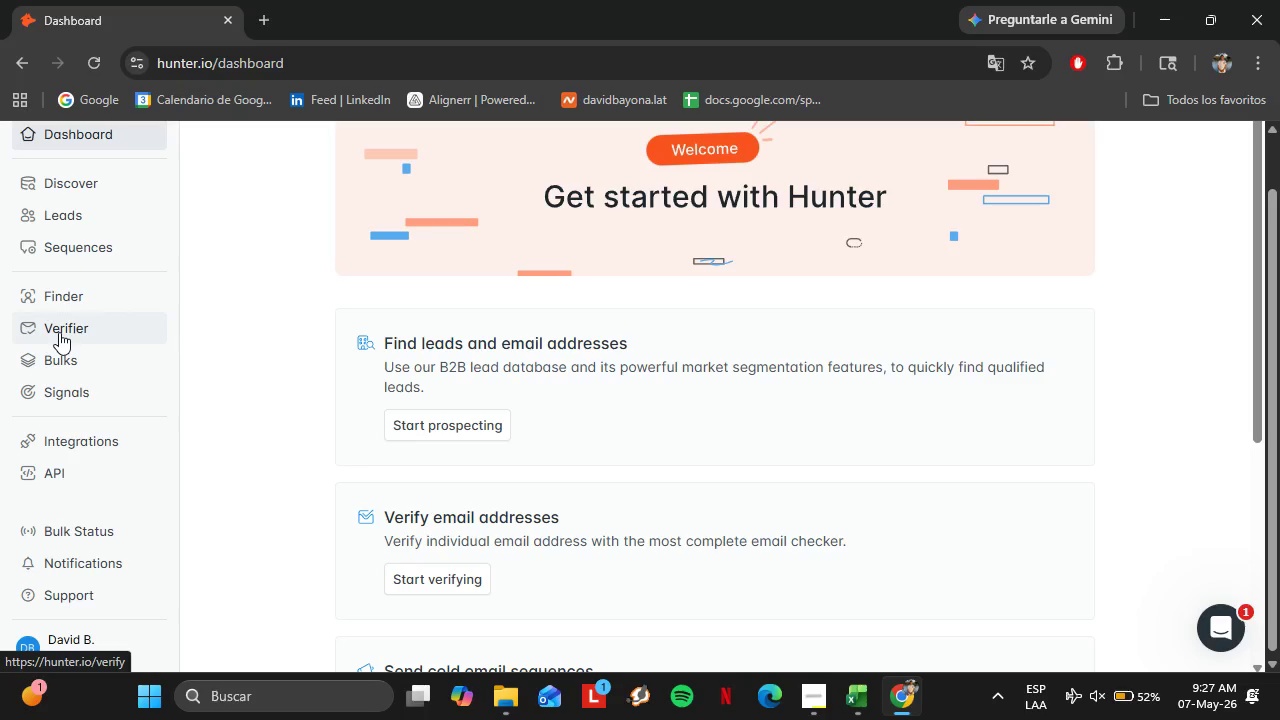 
scroll: coordinate [107, 321], scroll_direction: up, amount: 1.0
 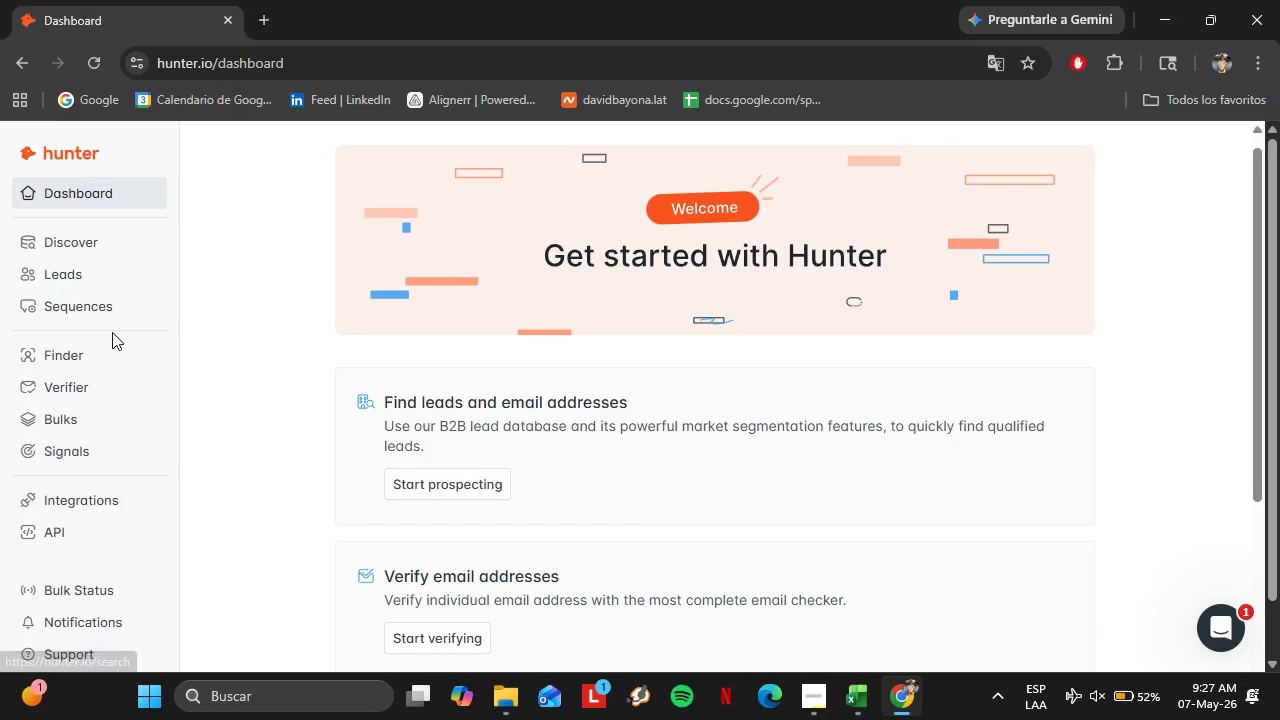 
scroll: coordinate [101, 307], scroll_direction: down, amount: 2.0
 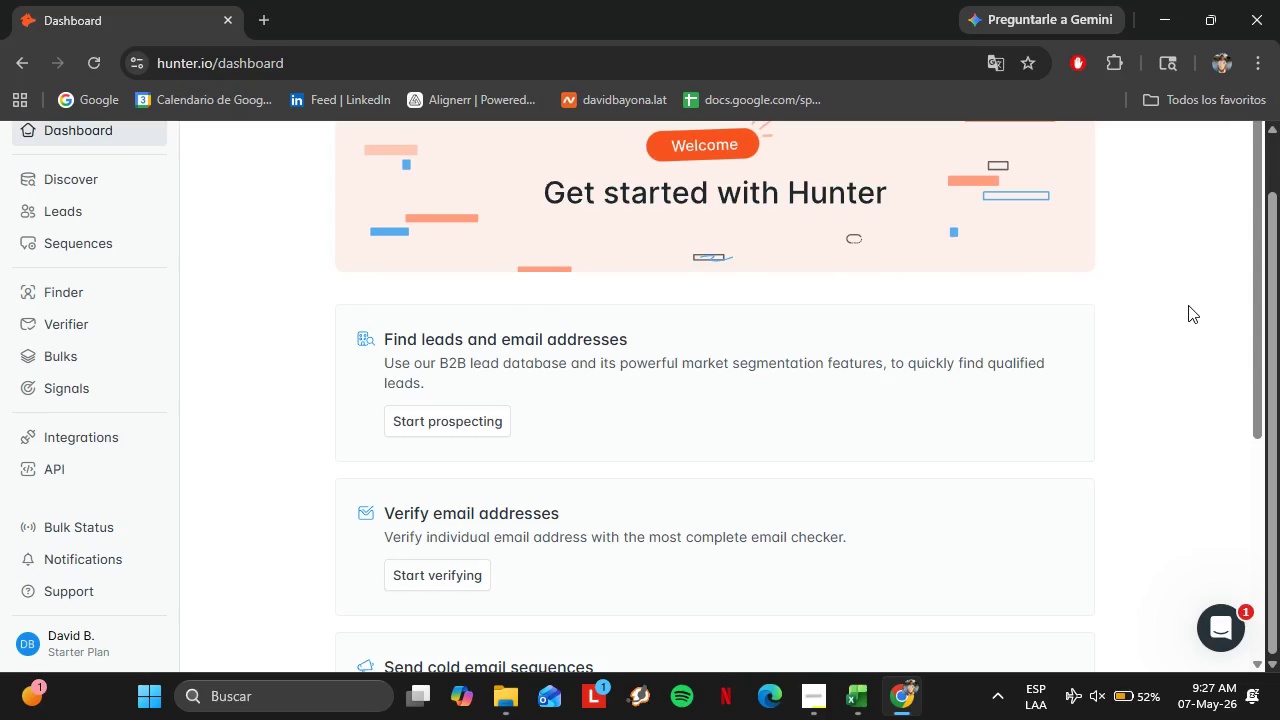 
left_click_drag(start_coordinate=[1275, 298], to_coordinate=[1278, 219])
 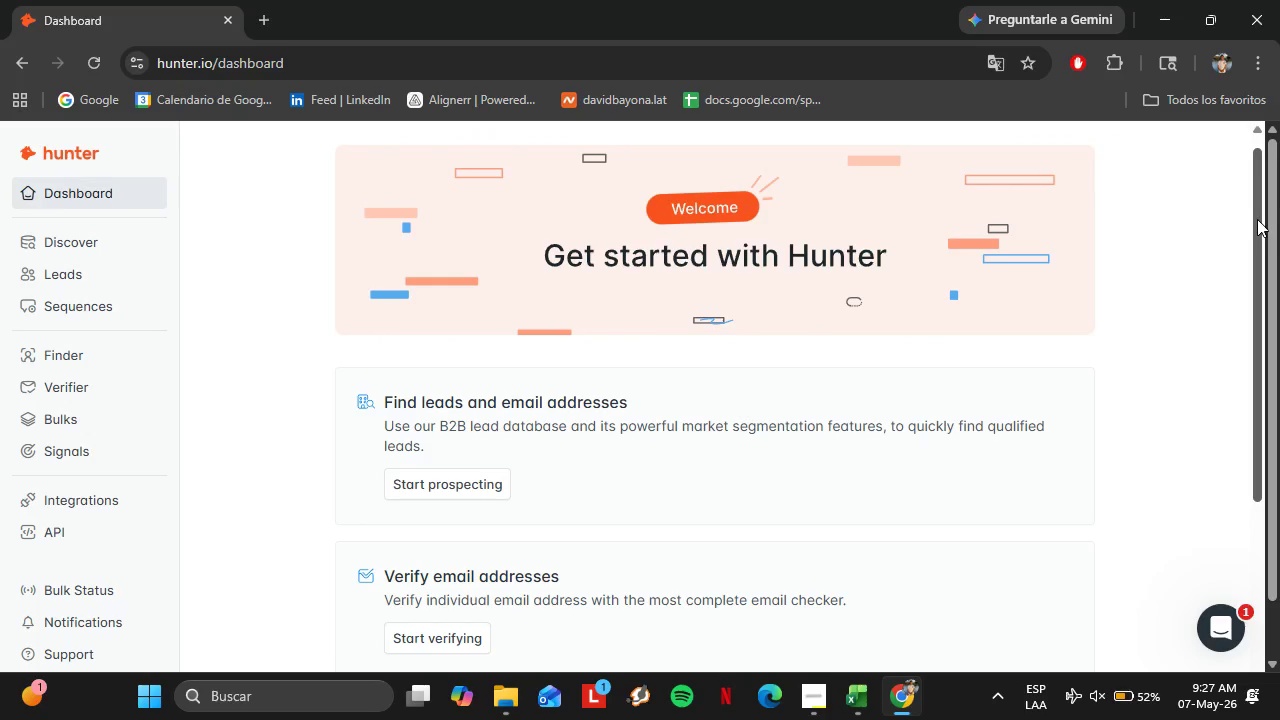 
left_click_drag(start_coordinate=[1257, 219], to_coordinate=[1263, 186])
 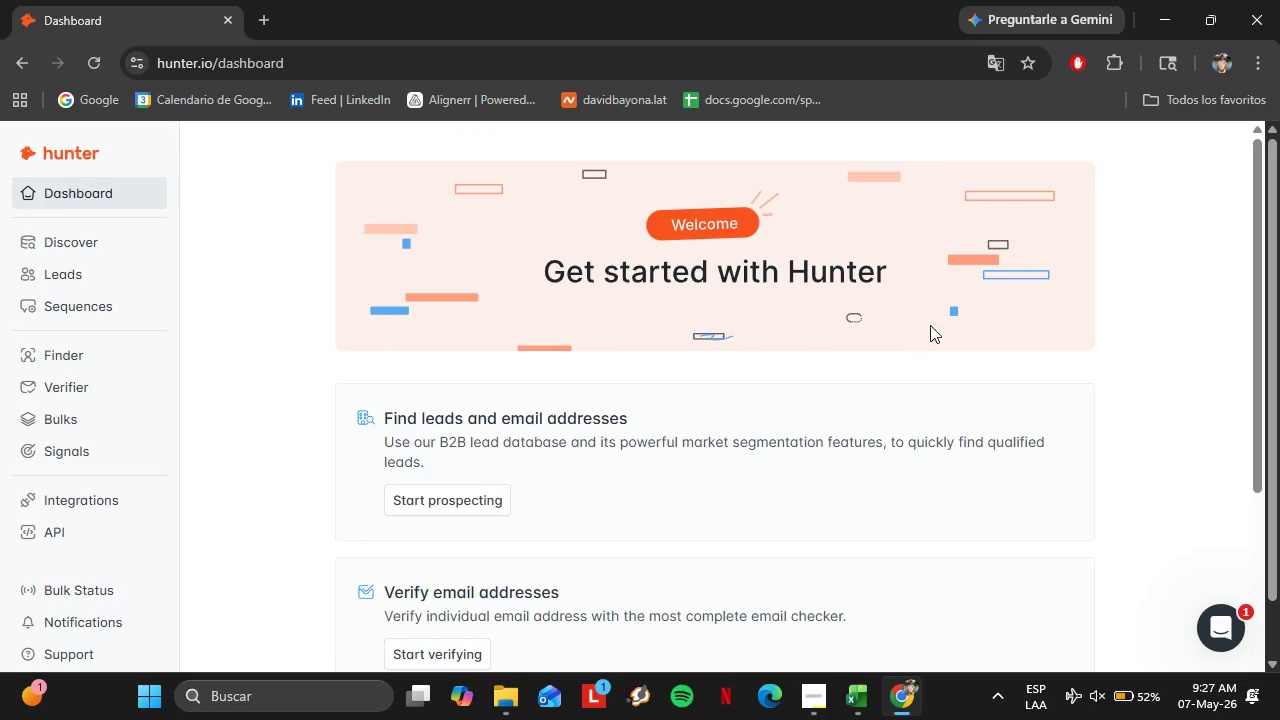 
scroll: coordinate [976, 330], scroll_direction: down, amount: 1.0
 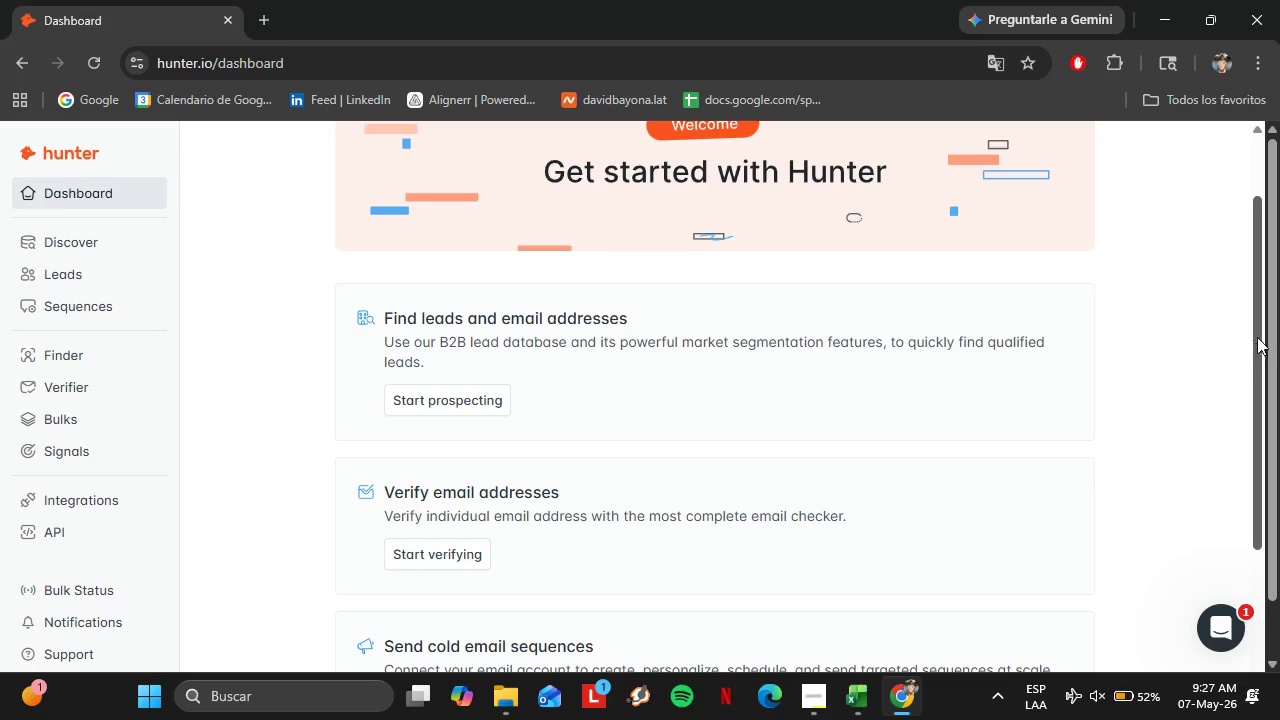 
left_click_drag(start_coordinate=[1261, 336], to_coordinate=[1261, 321])
 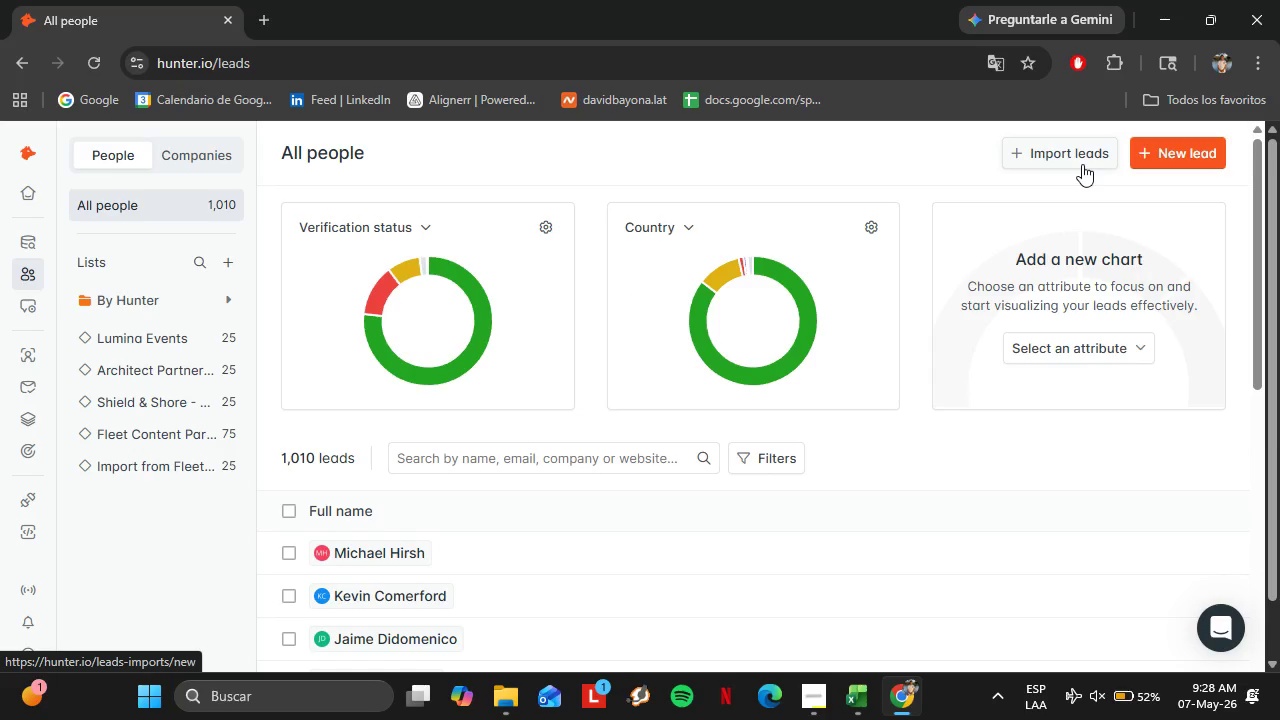 
wait(24.45)
 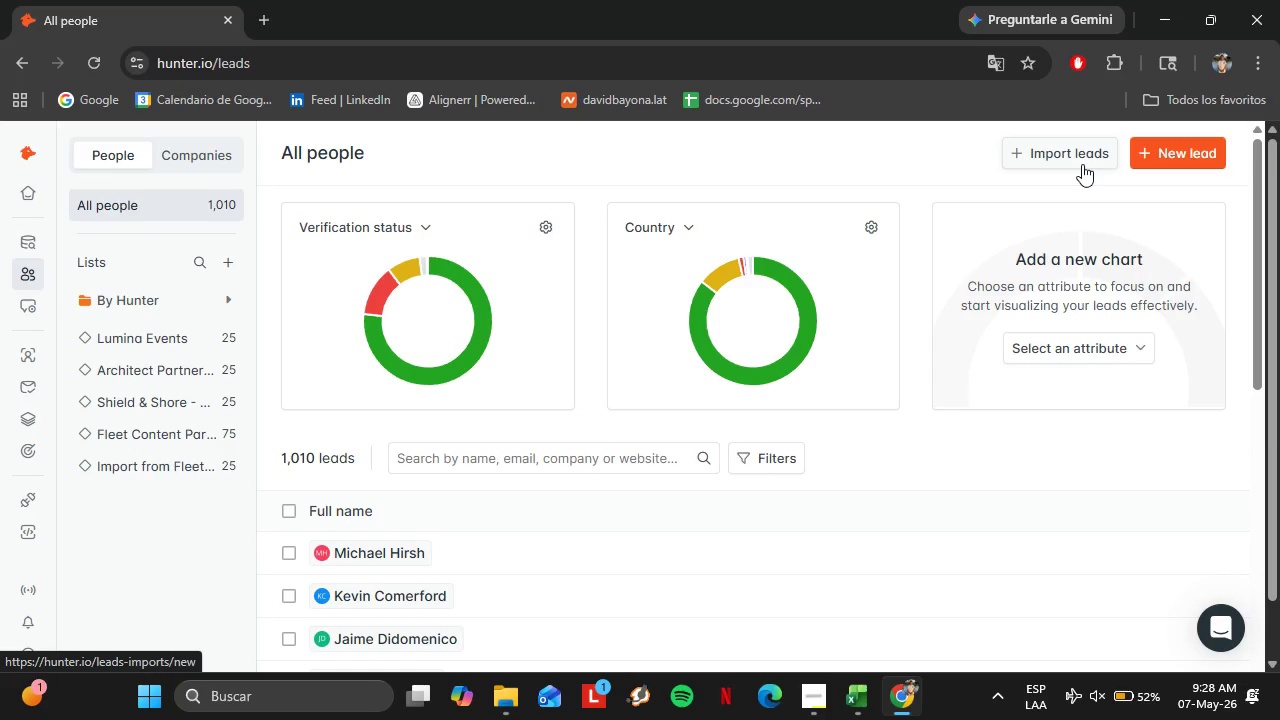 
scroll: coordinate [1045, 493], scroll_direction: down, amount: 2.0
 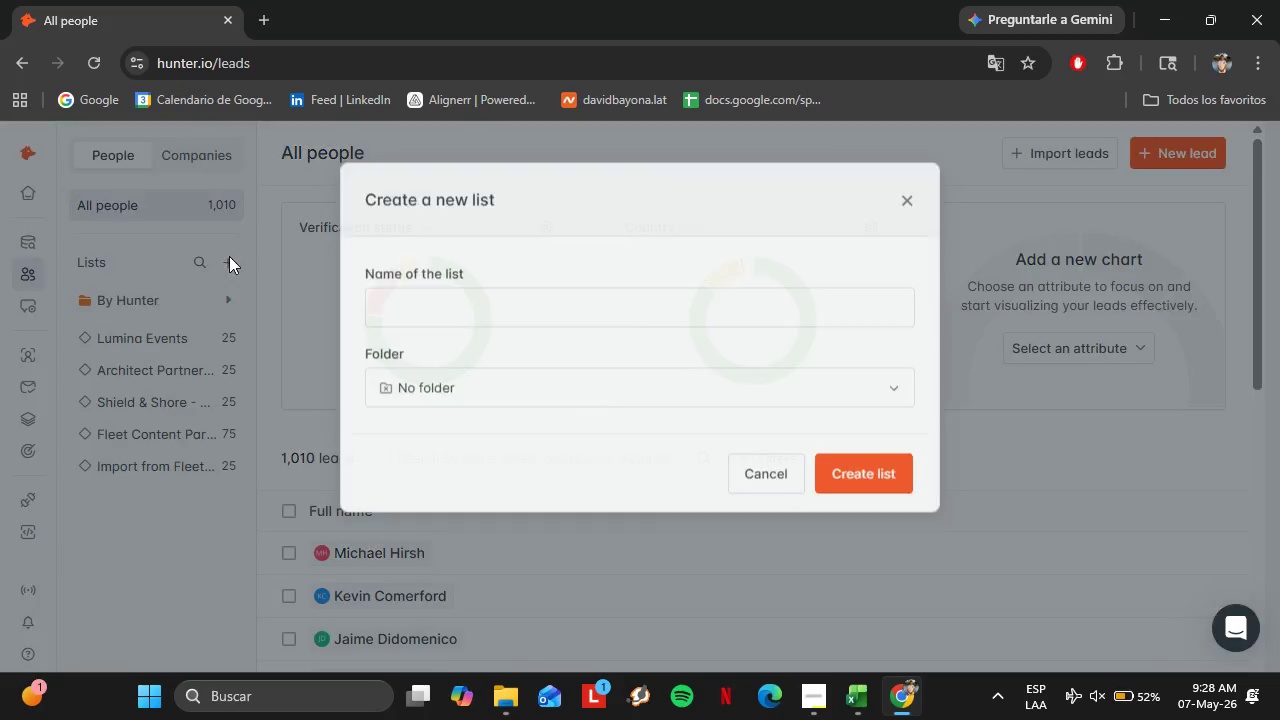 
left_click([492, 339])
 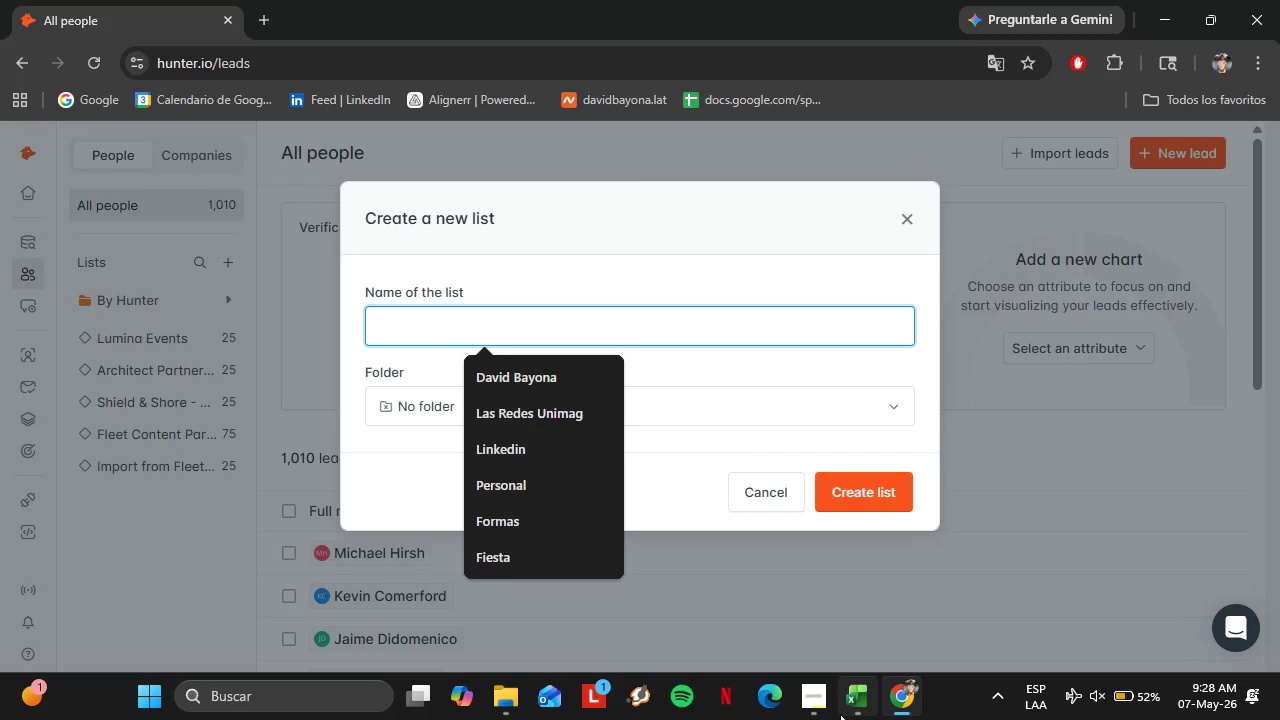 
left_click([838, 714])
 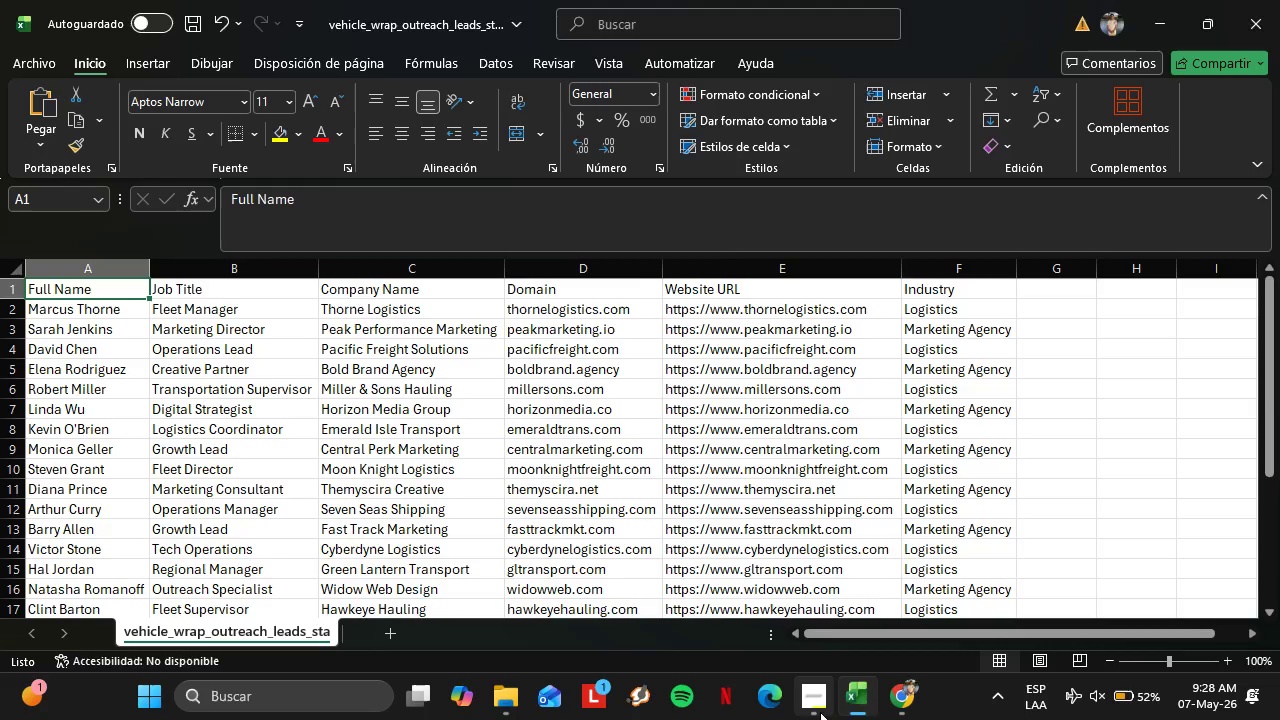 
left_click([820, 712])